 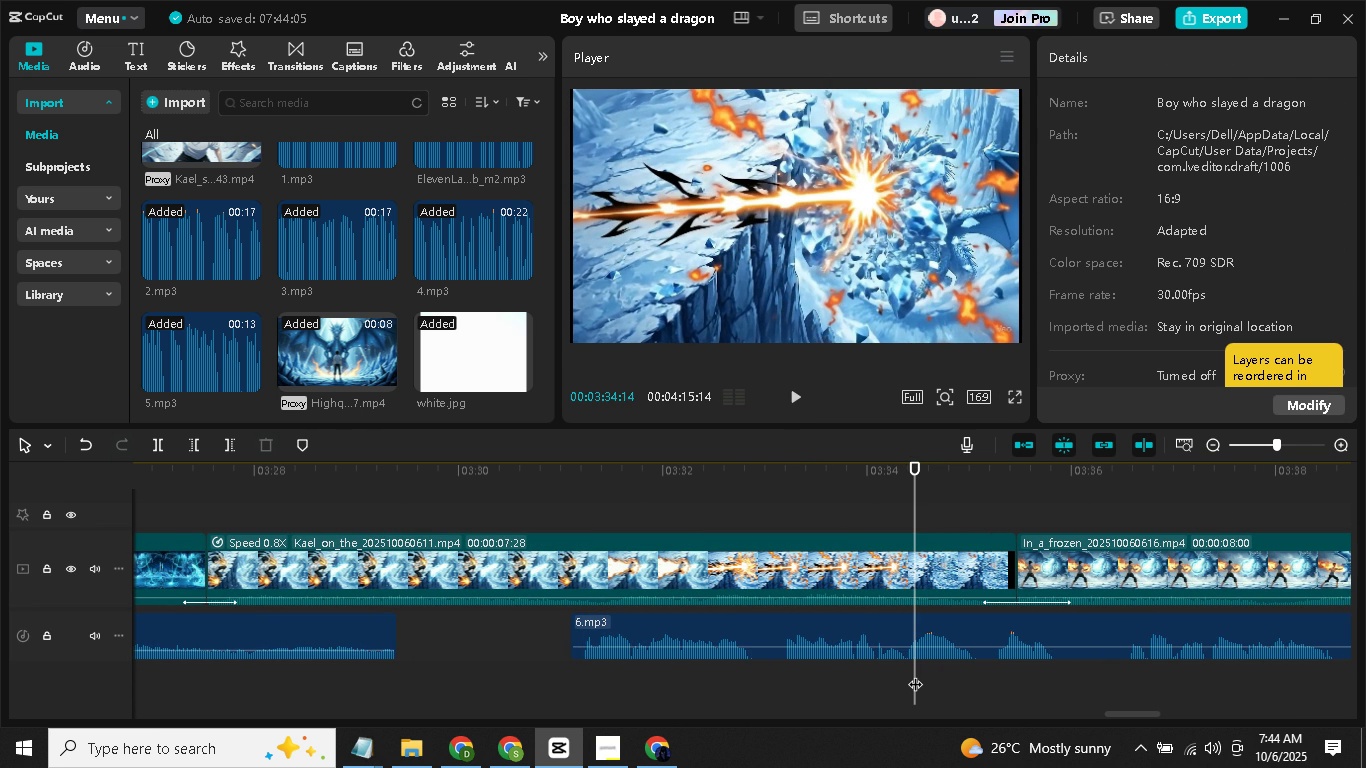 
left_click([913, 674])
 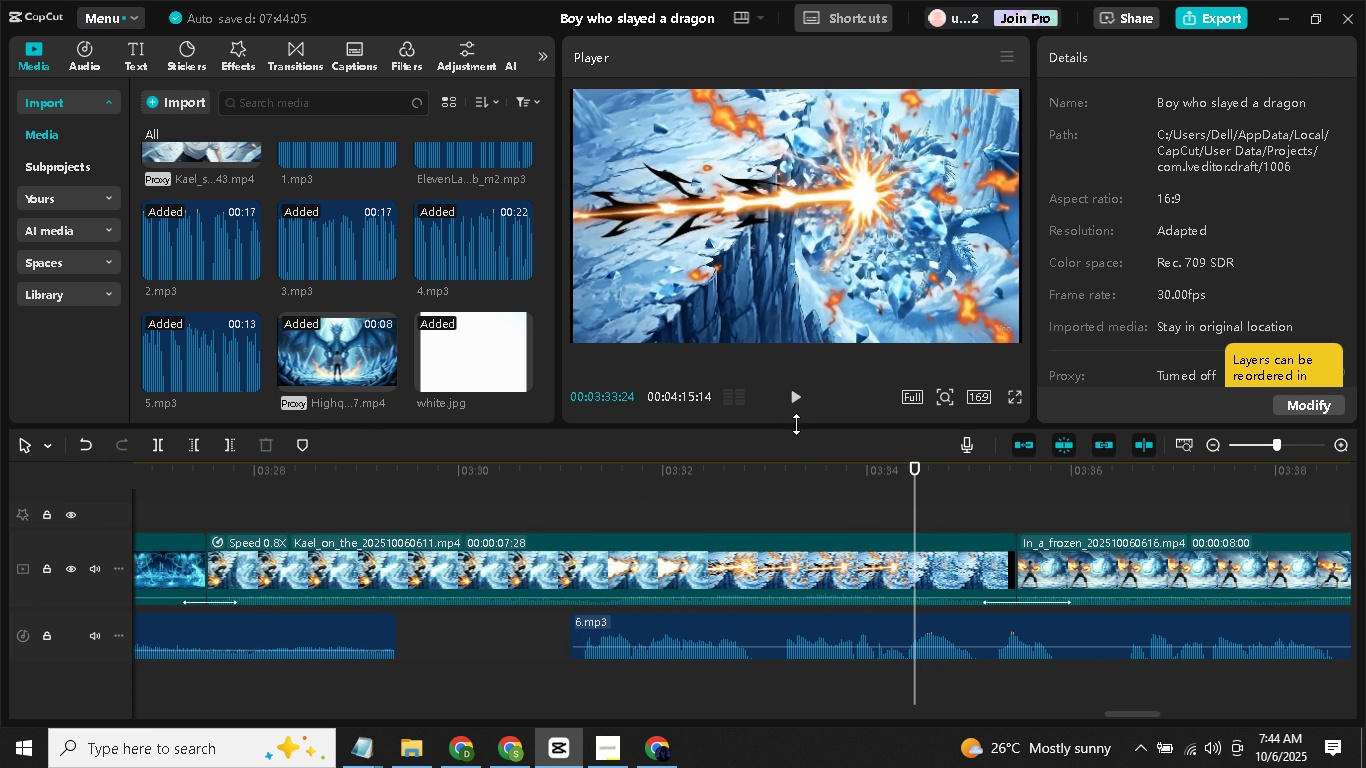 
left_click([792, 403])
 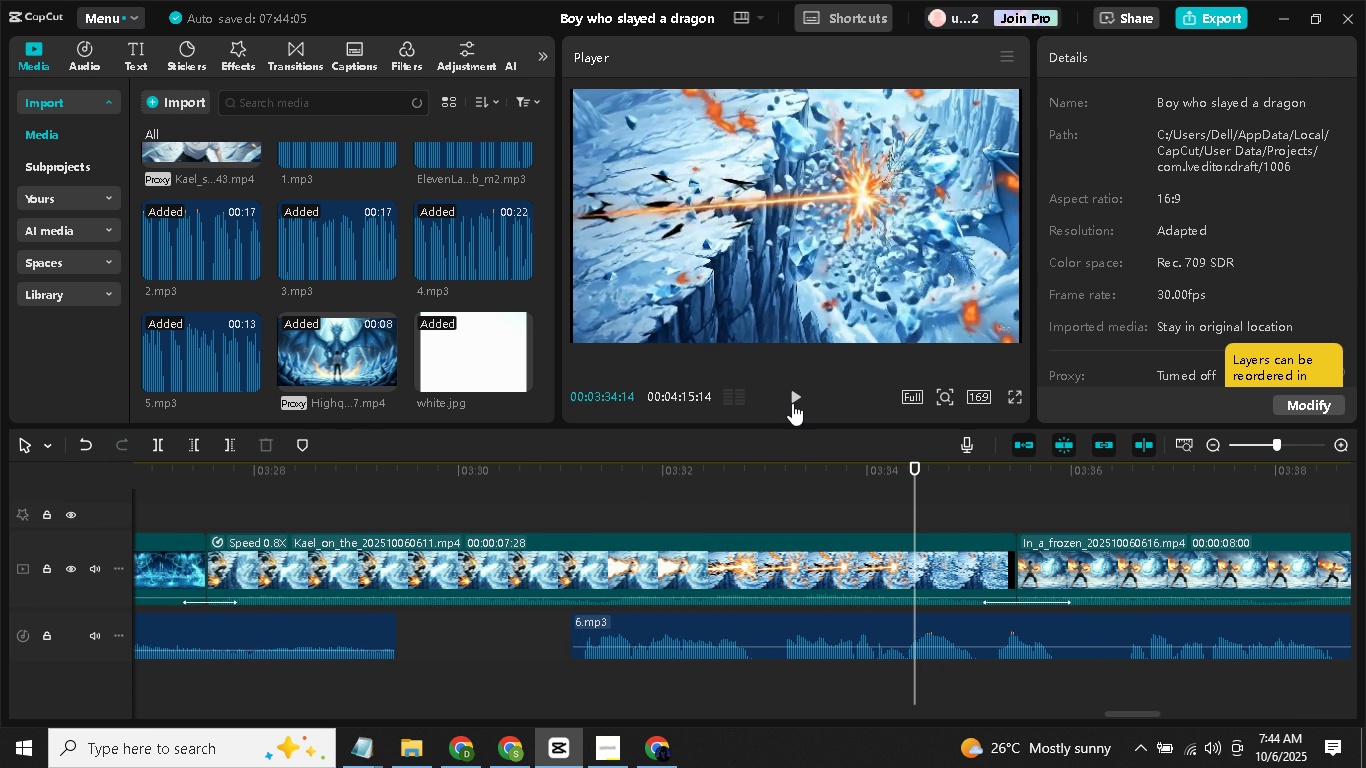 
left_click([792, 403])
 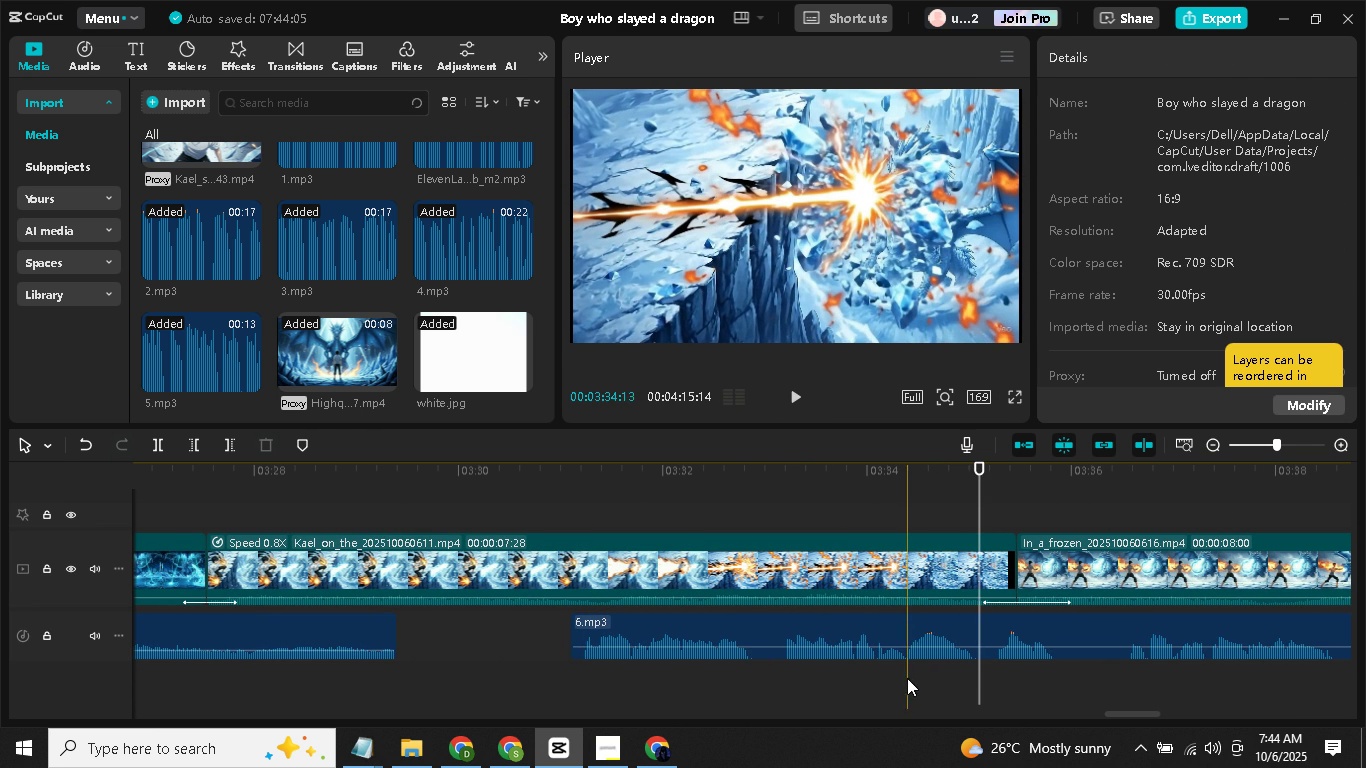 
left_click([907, 678])
 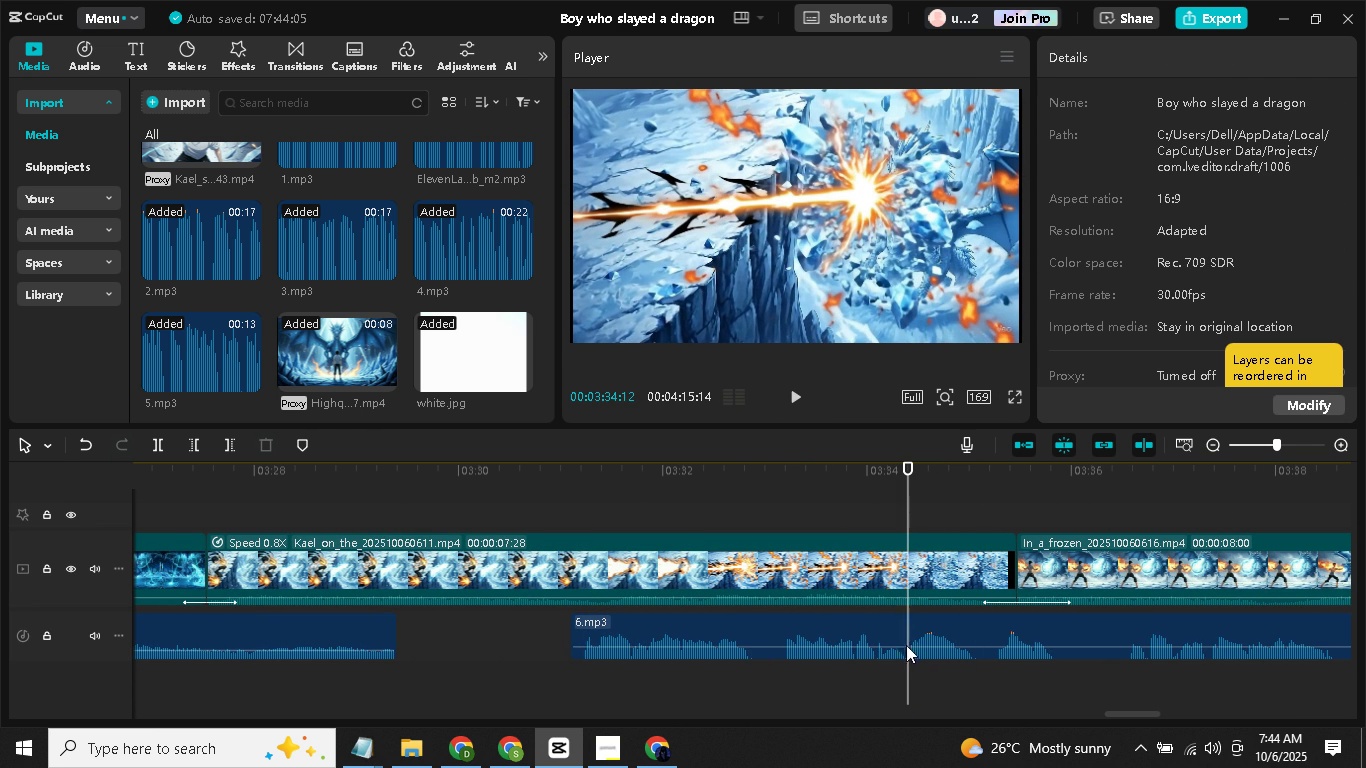 
left_click([906, 632])